 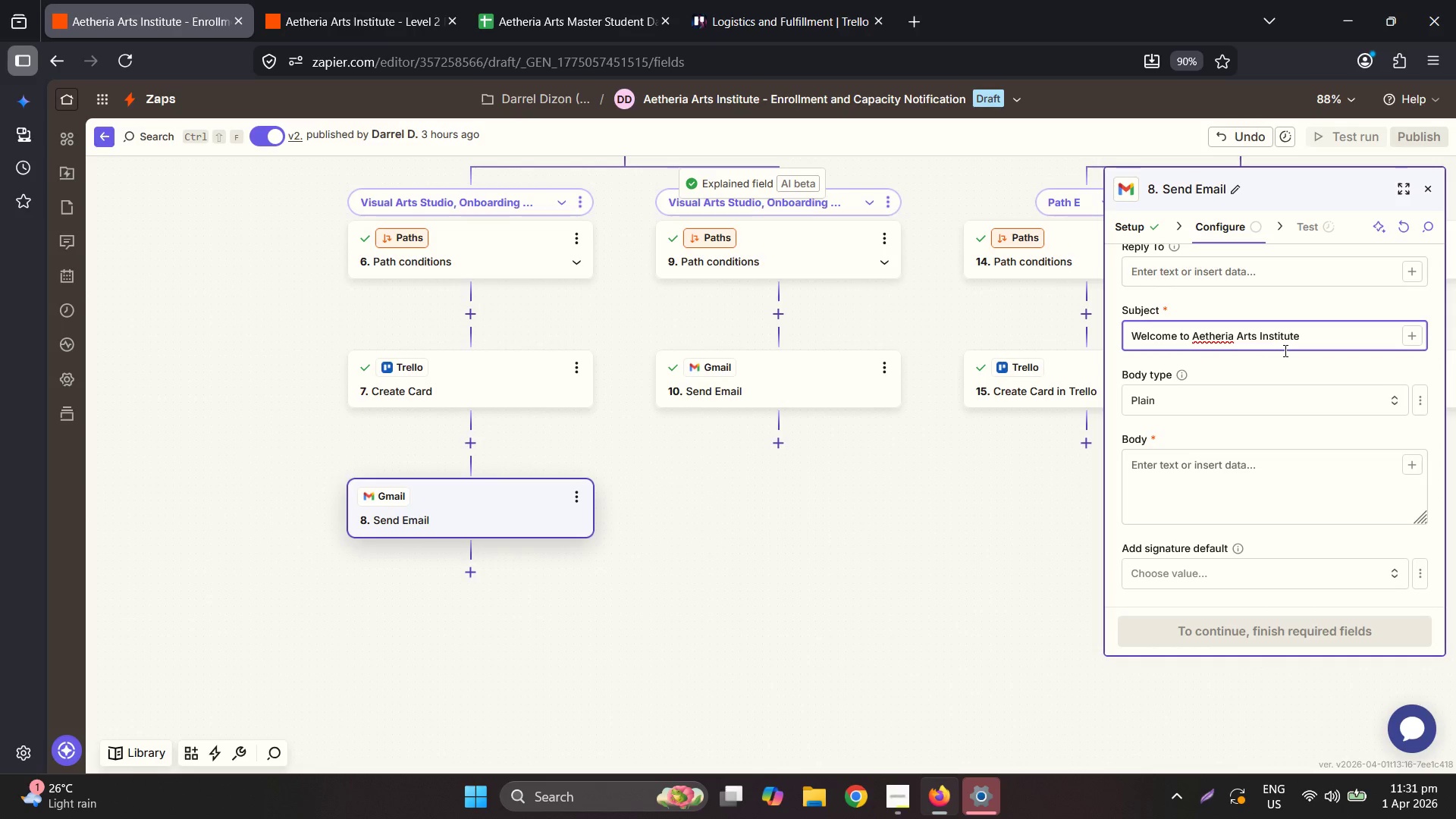 
hold_key(key=ShiftLeft, duration=0.55)
 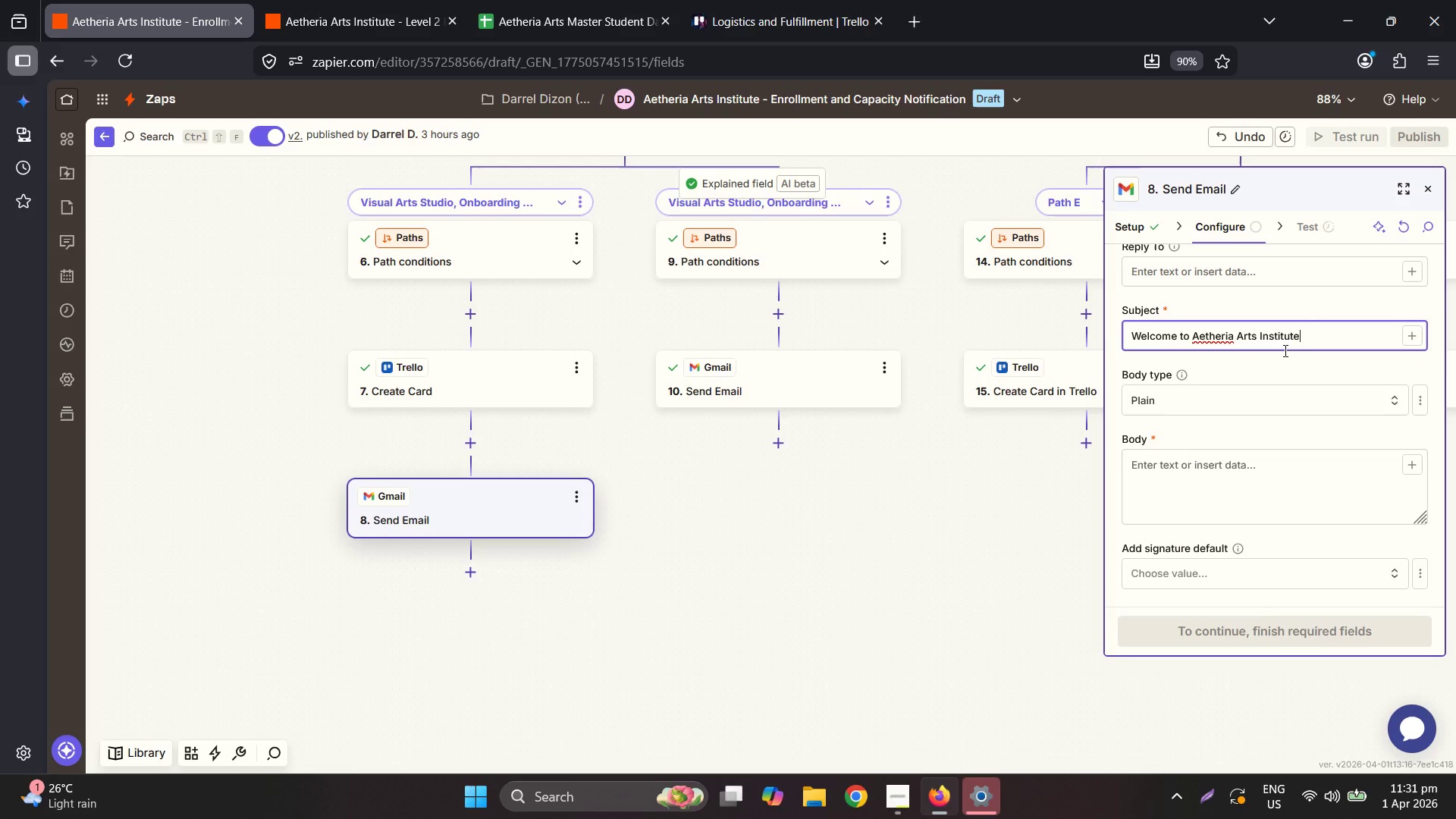 
type( - Your Em)
key(Backspace)
type(r)
key(Backspace)
type(nrollment is c)
key(Backspace)
type(Confirmed!)
 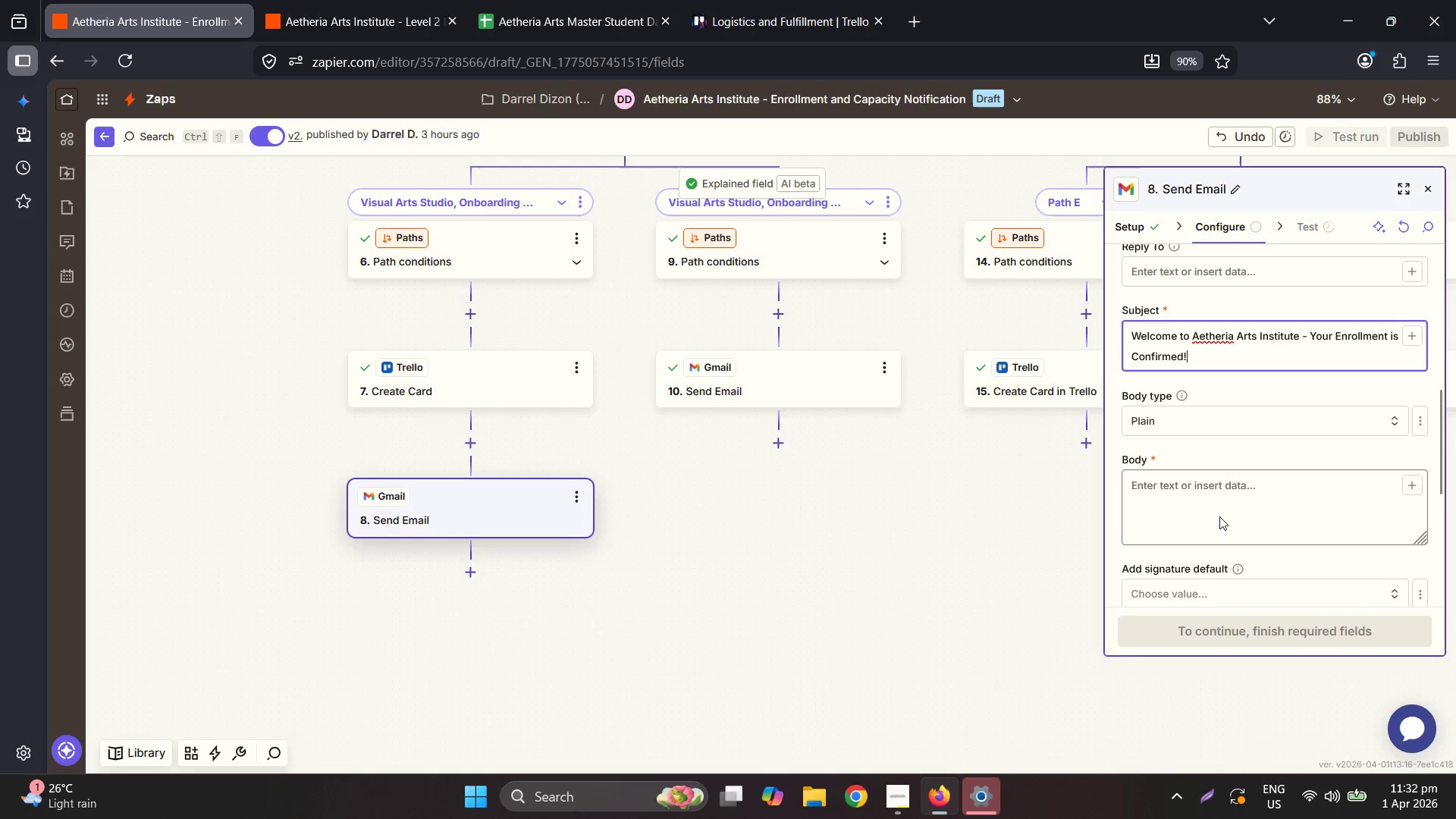 
double_click([1184, 501])
 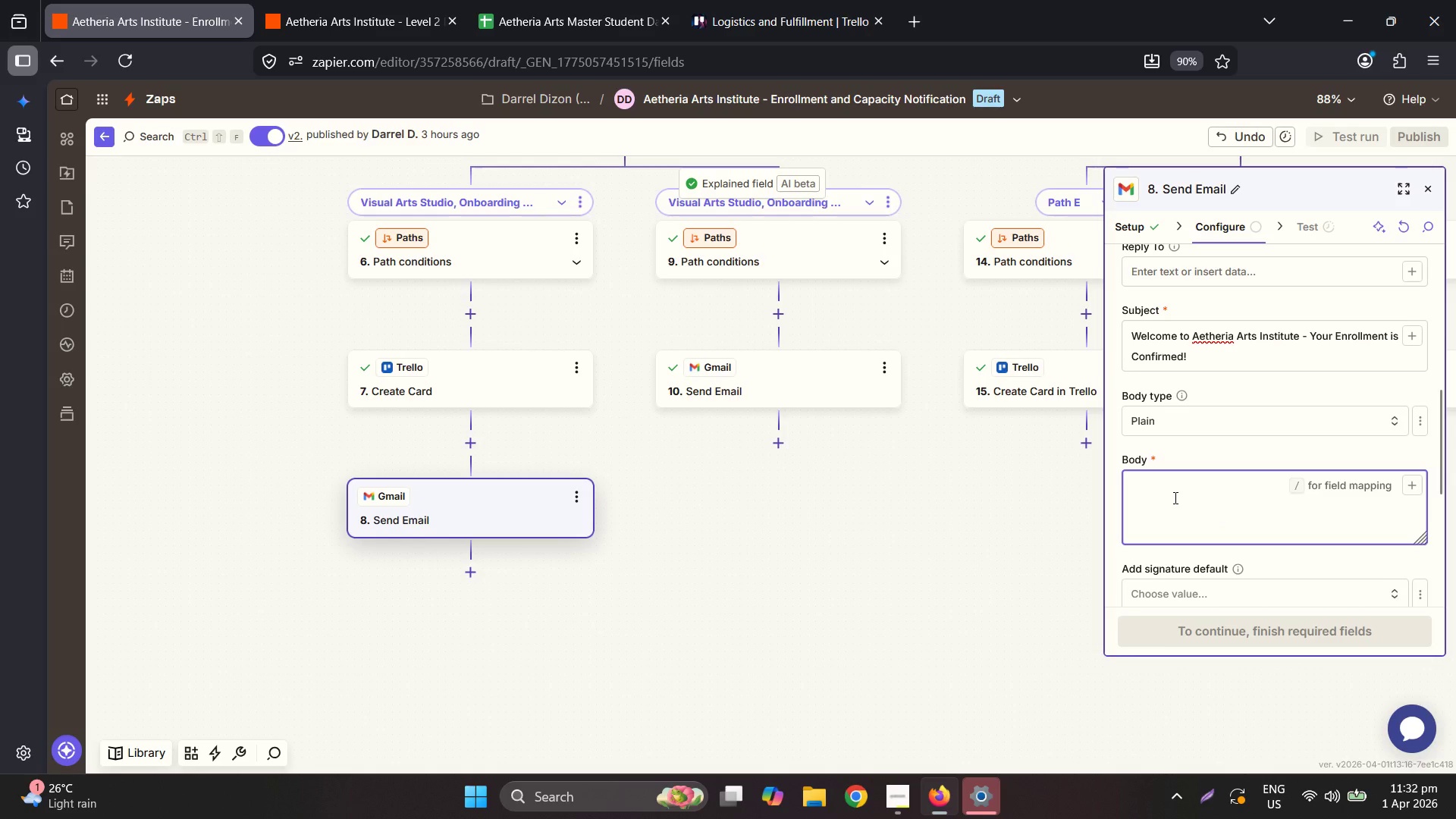 
type(Hello )
 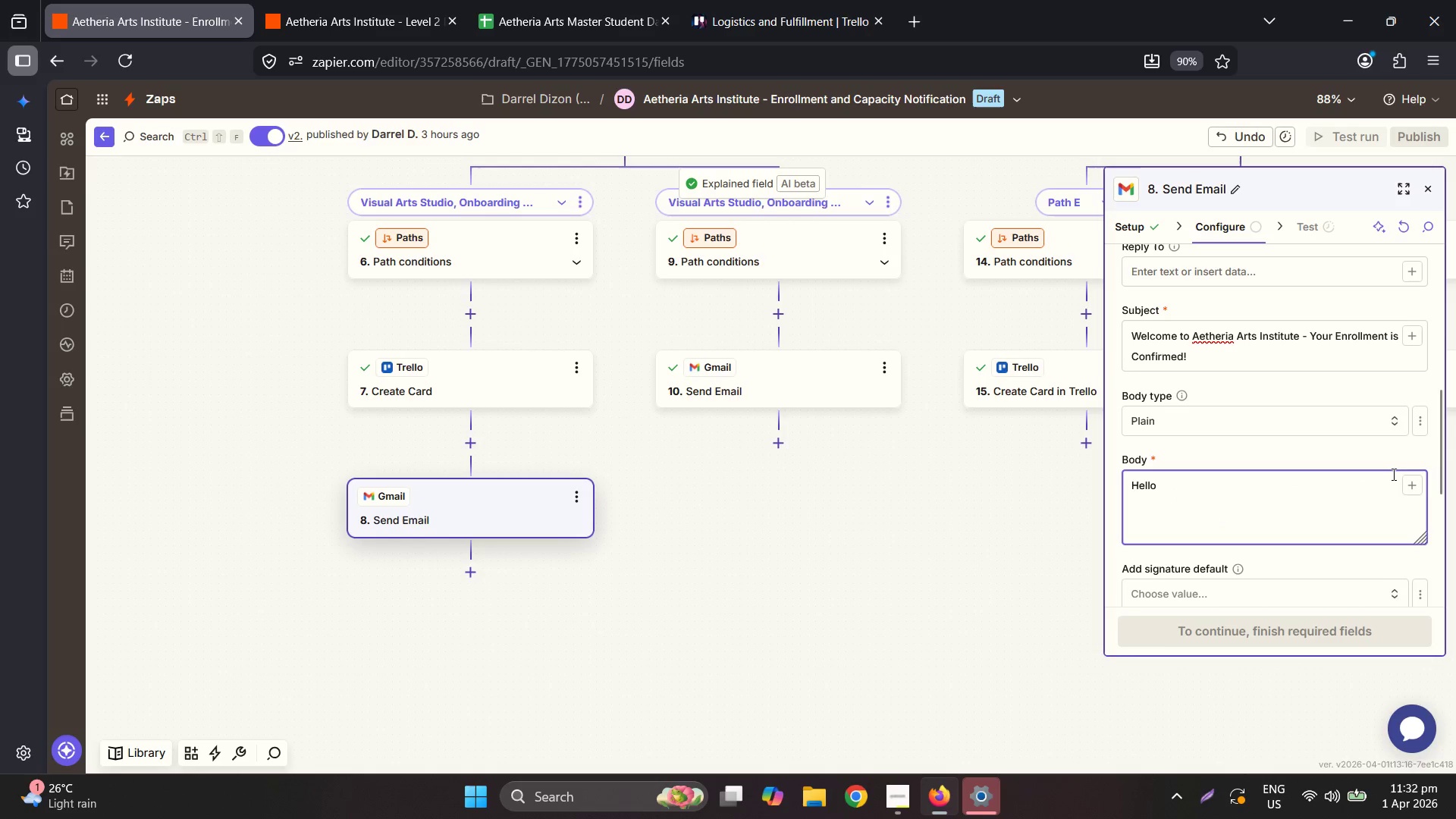 
left_click([1414, 479])
 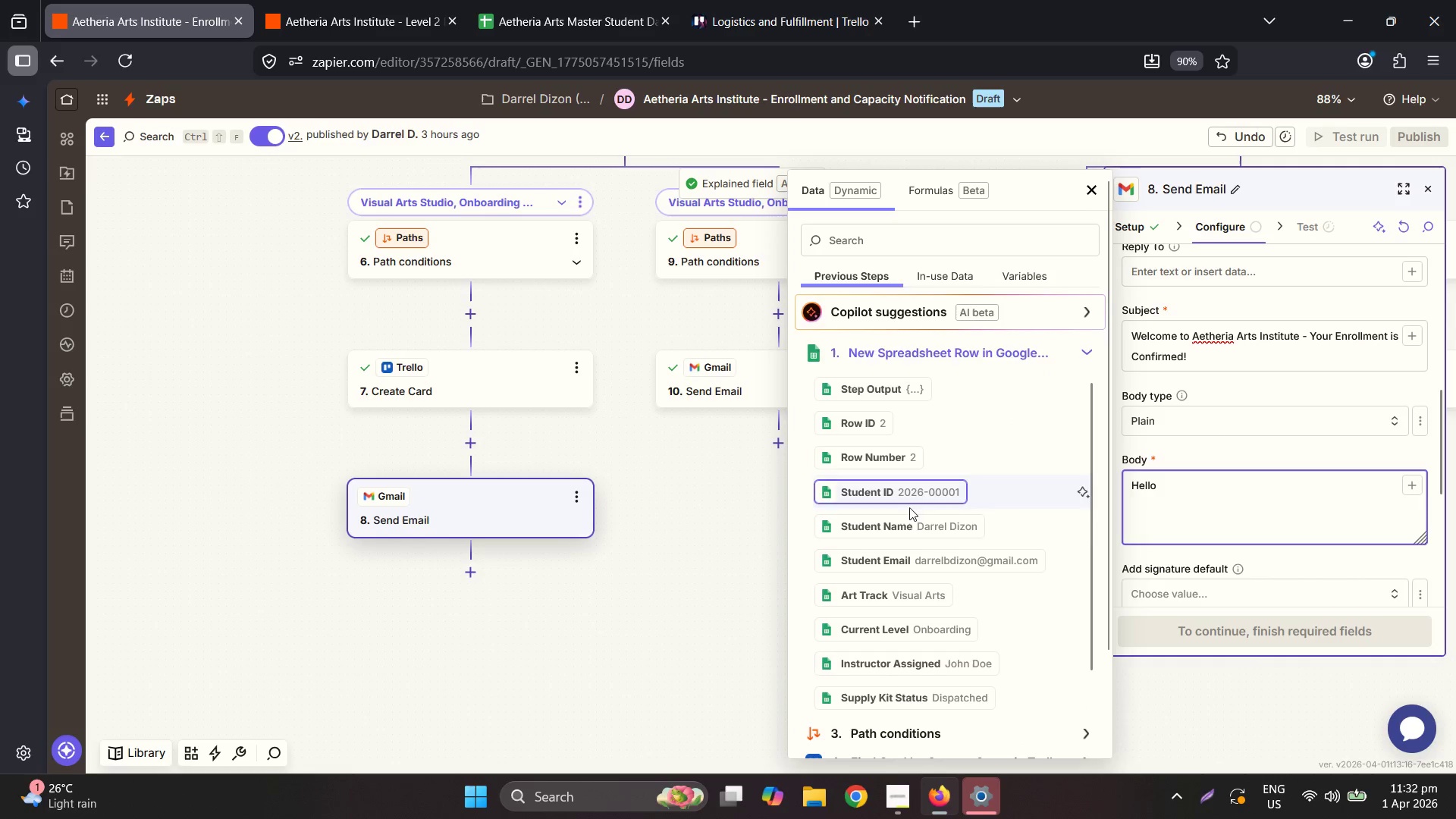 
left_click([1352, 488])
 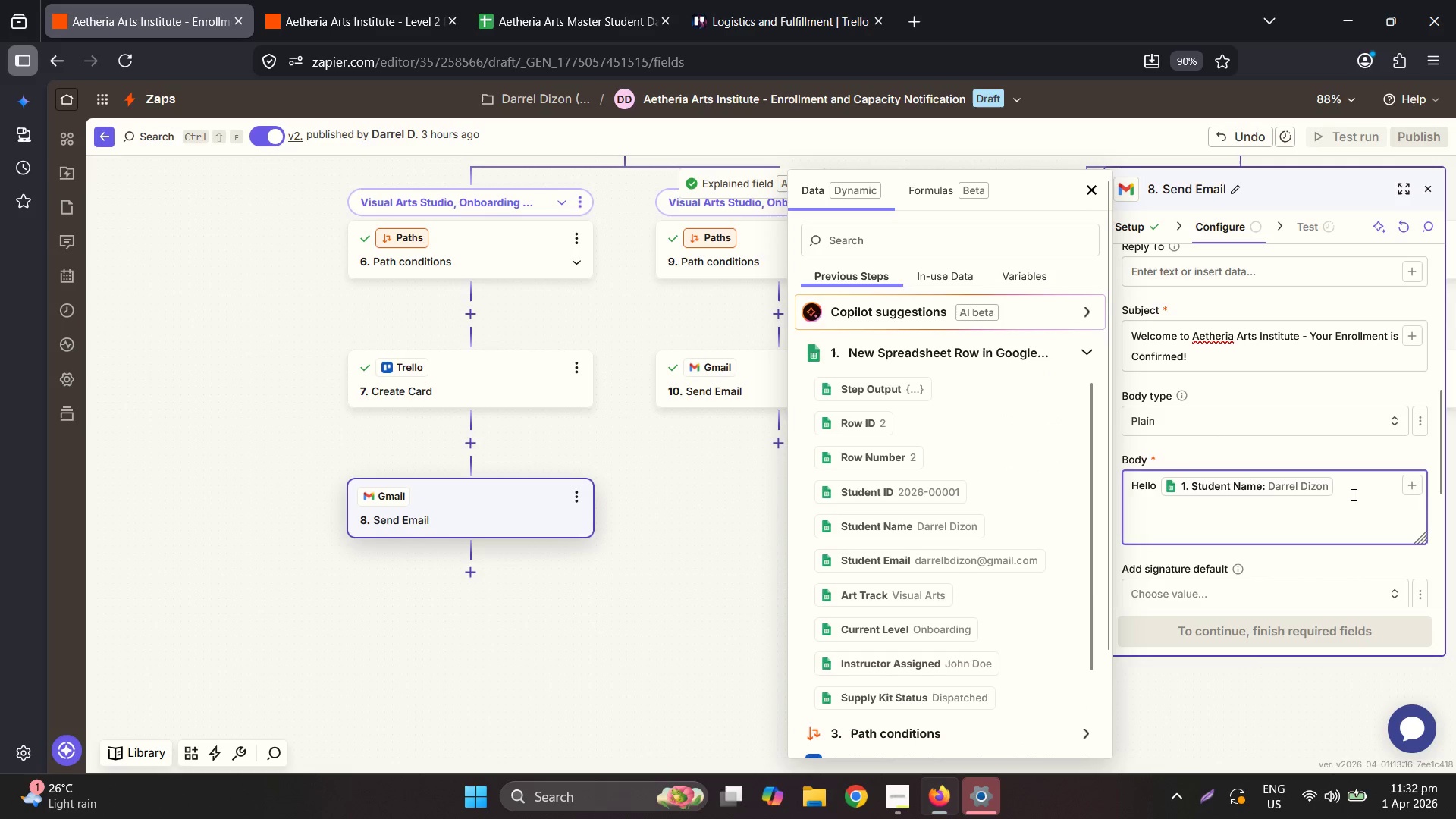 
key(Comma)
 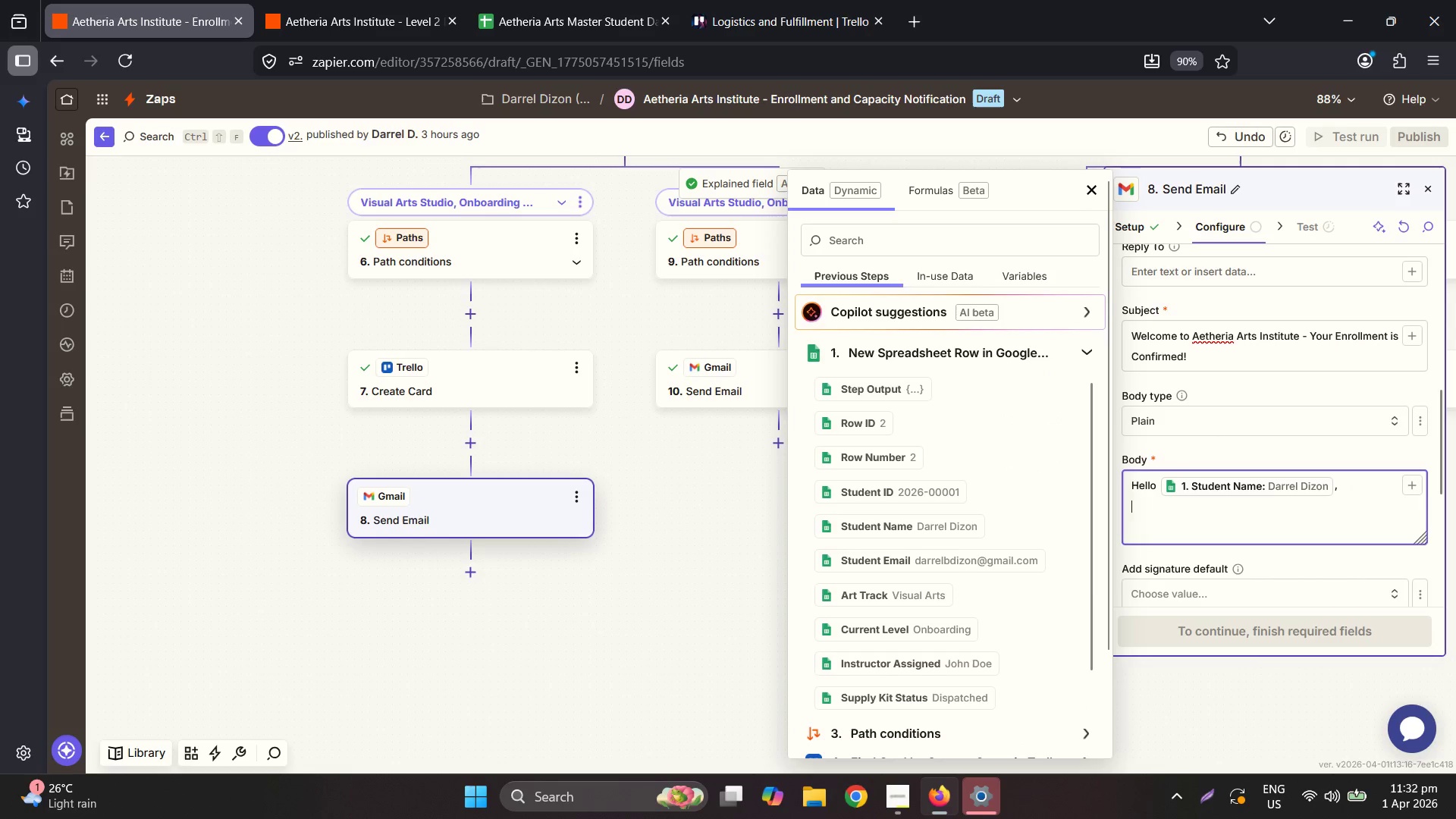 
key(Enter)
 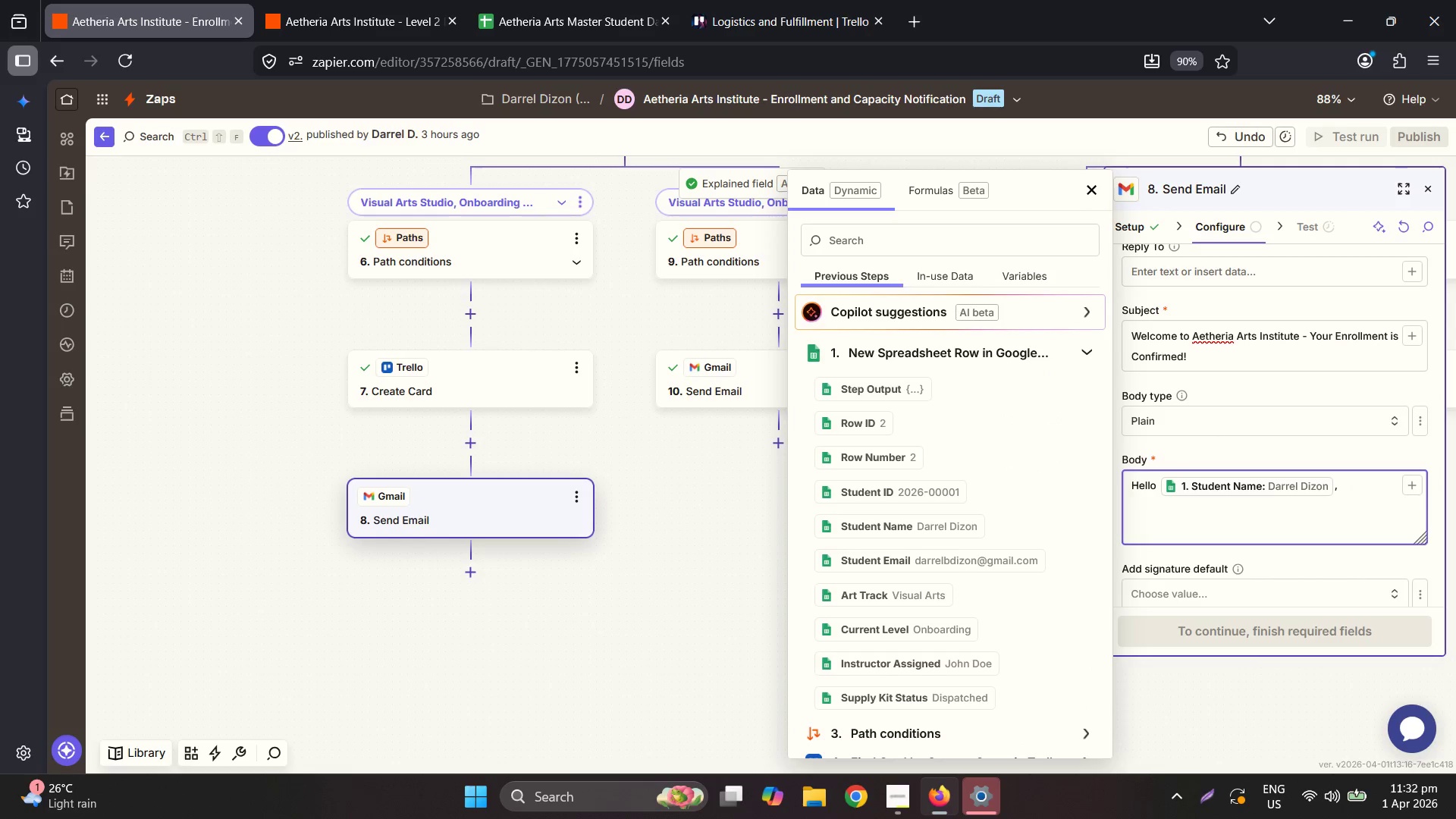 
wait(6.66)
 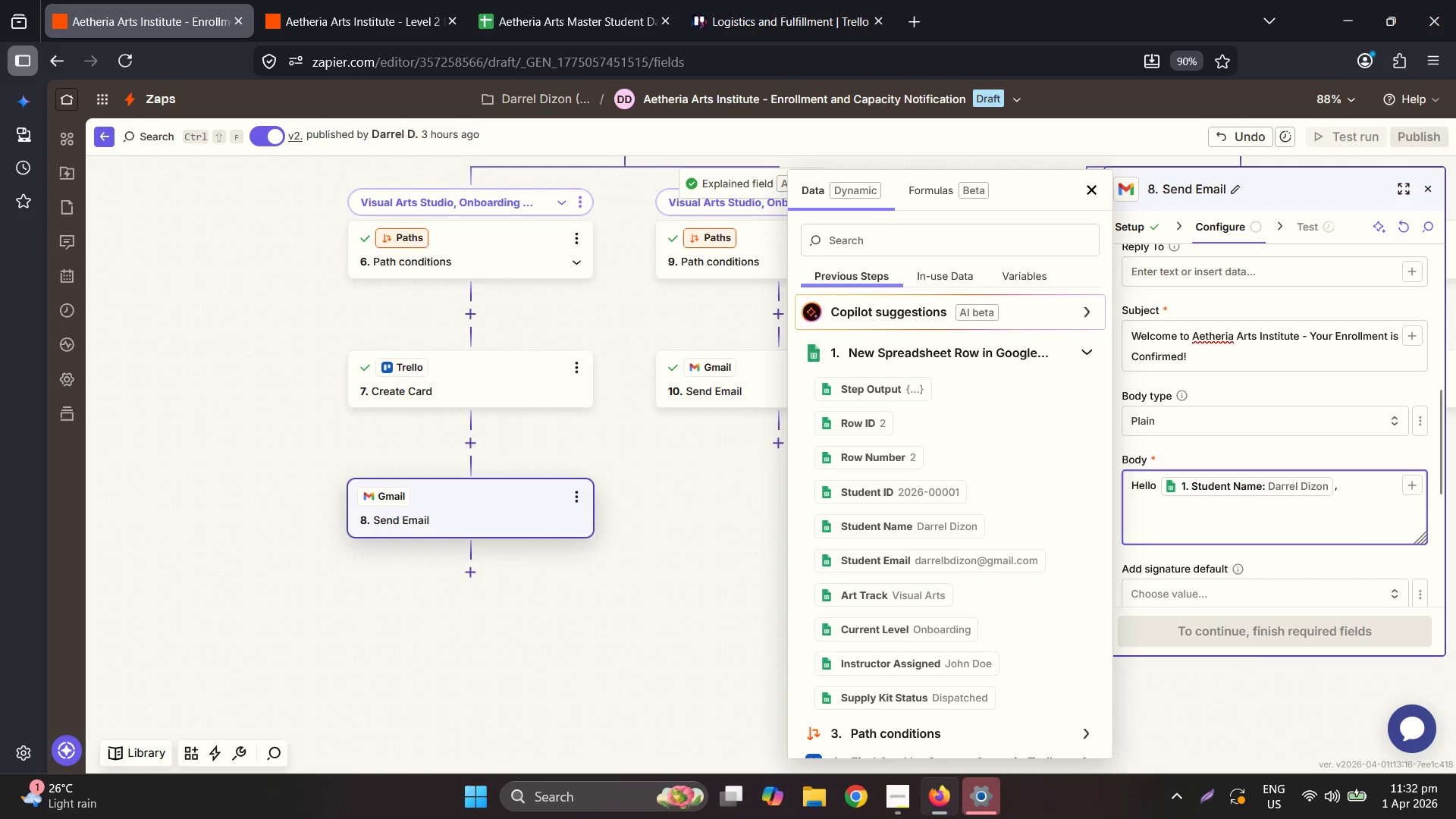 
type(Your seat in the )
 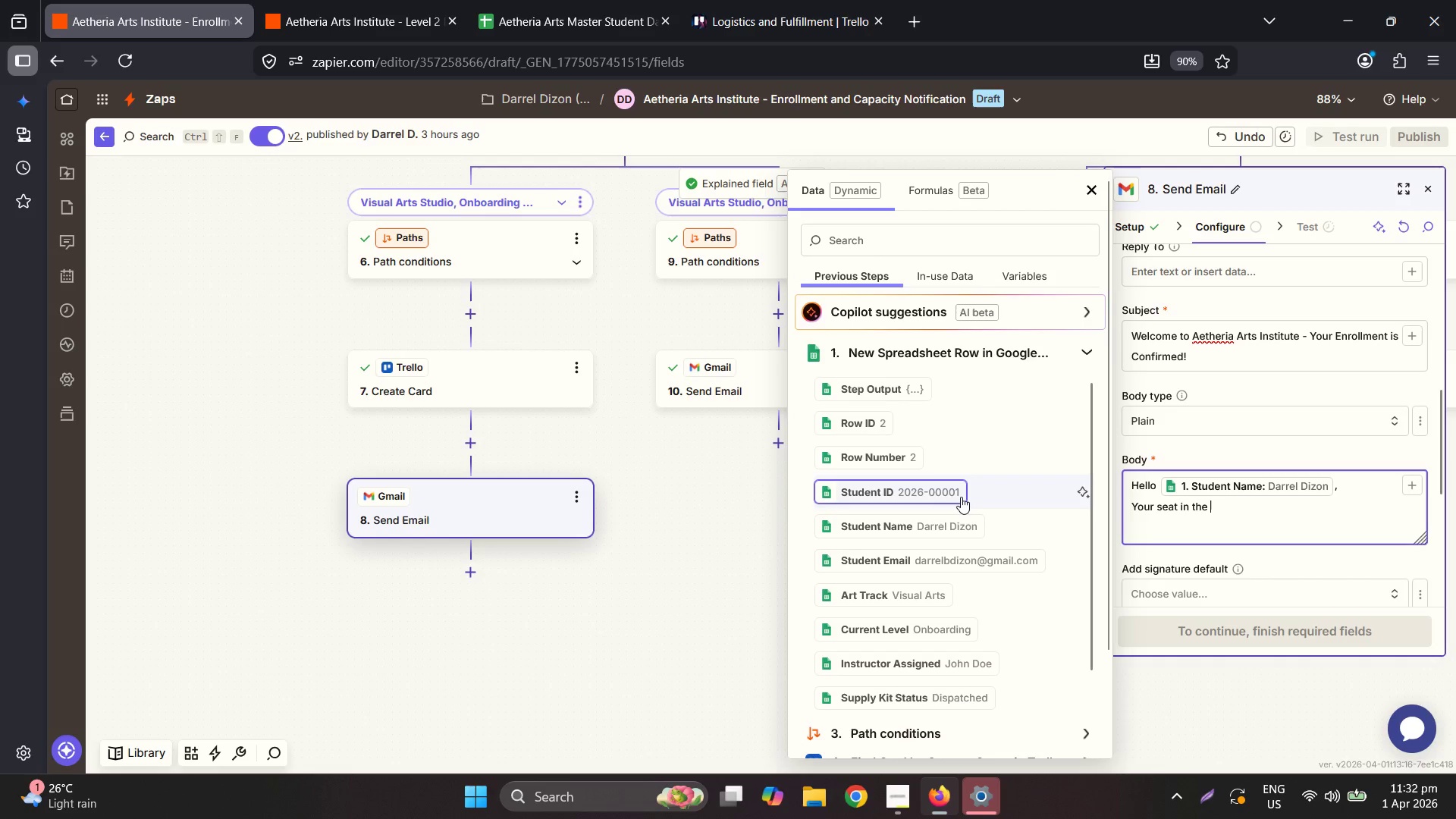 
left_click([937, 595])
 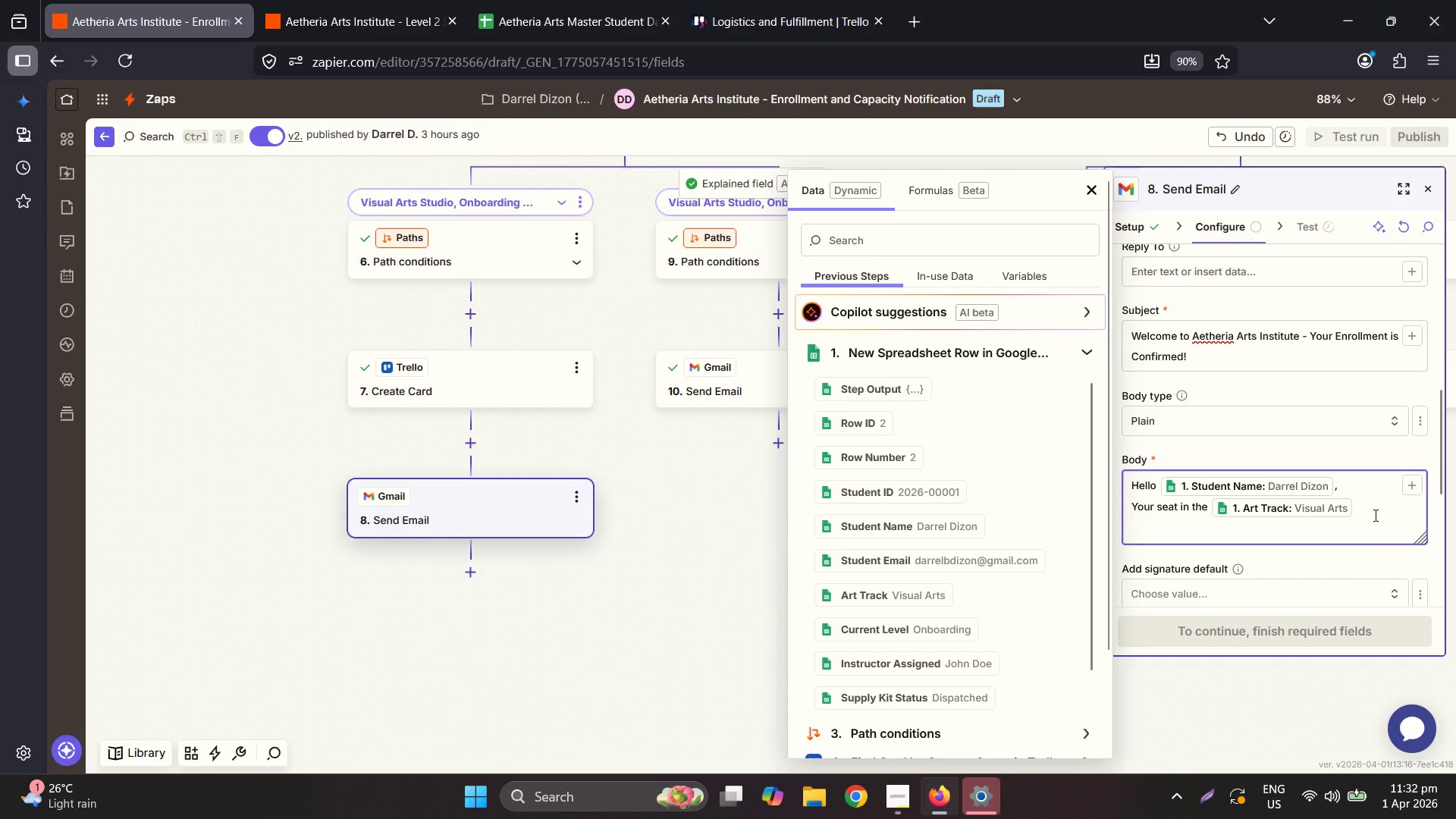 
key(Space)
 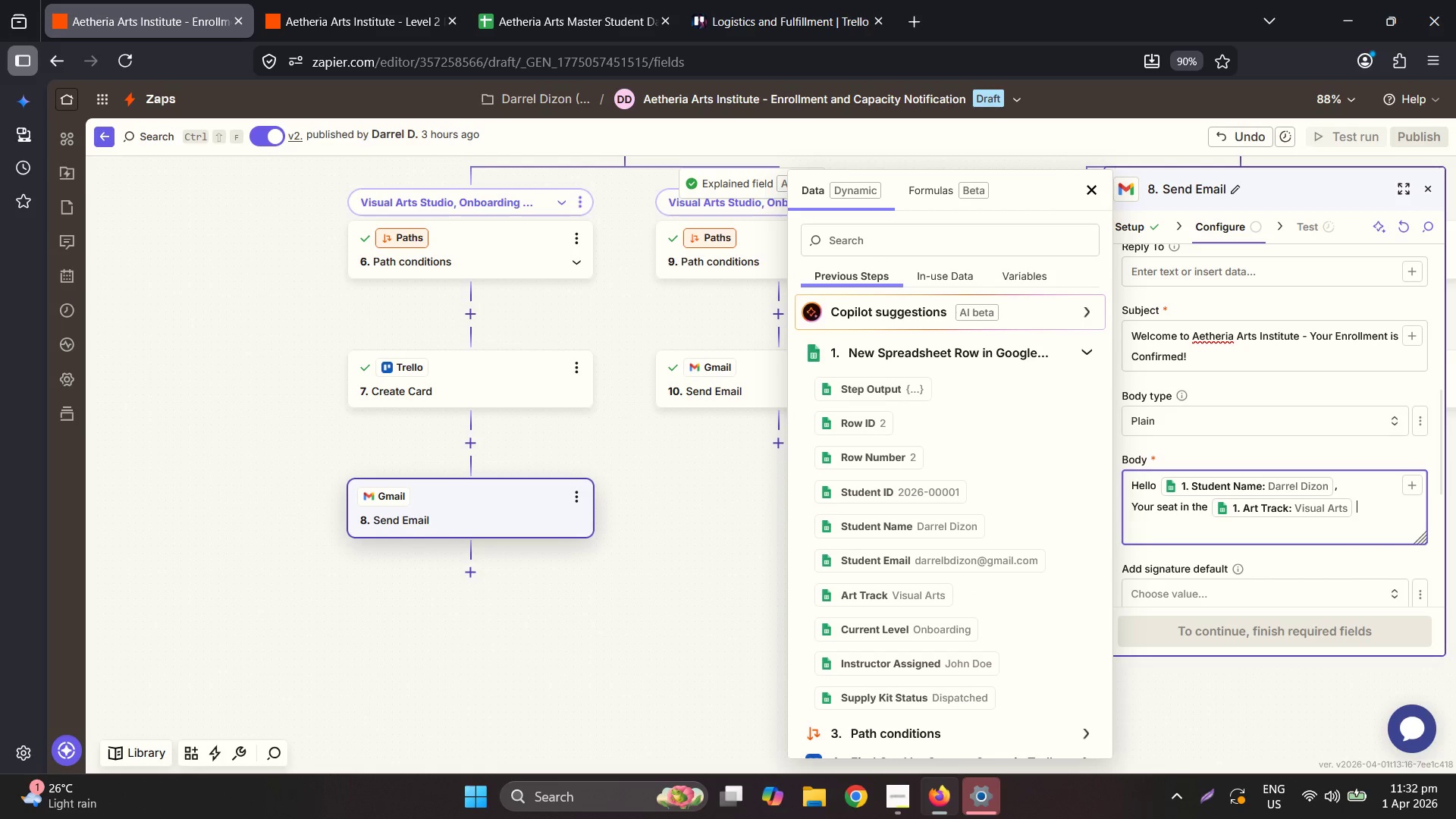 
type(si reserved under)
key(Backspace)
key(Backspace)
key(Backspace)
key(Backspace)
key(Backspace)
type(n)
key(Backspace)
type(under STud)
key(Backspace)
key(Backspace)
key(Backspace)
type(tudent ID )
 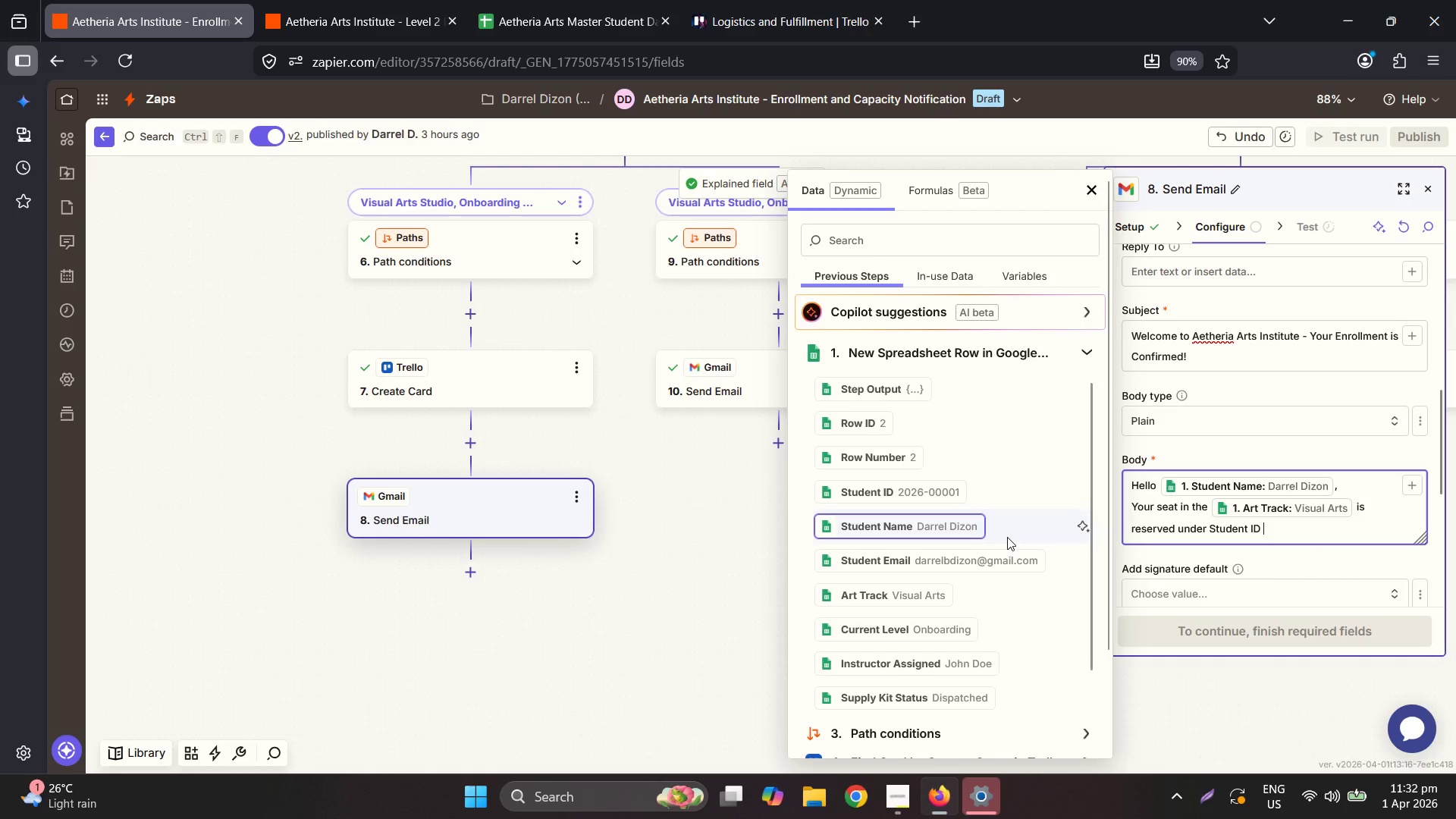 
scroll: coordinate [926, 507], scroll_direction: down, amount: 1.0
 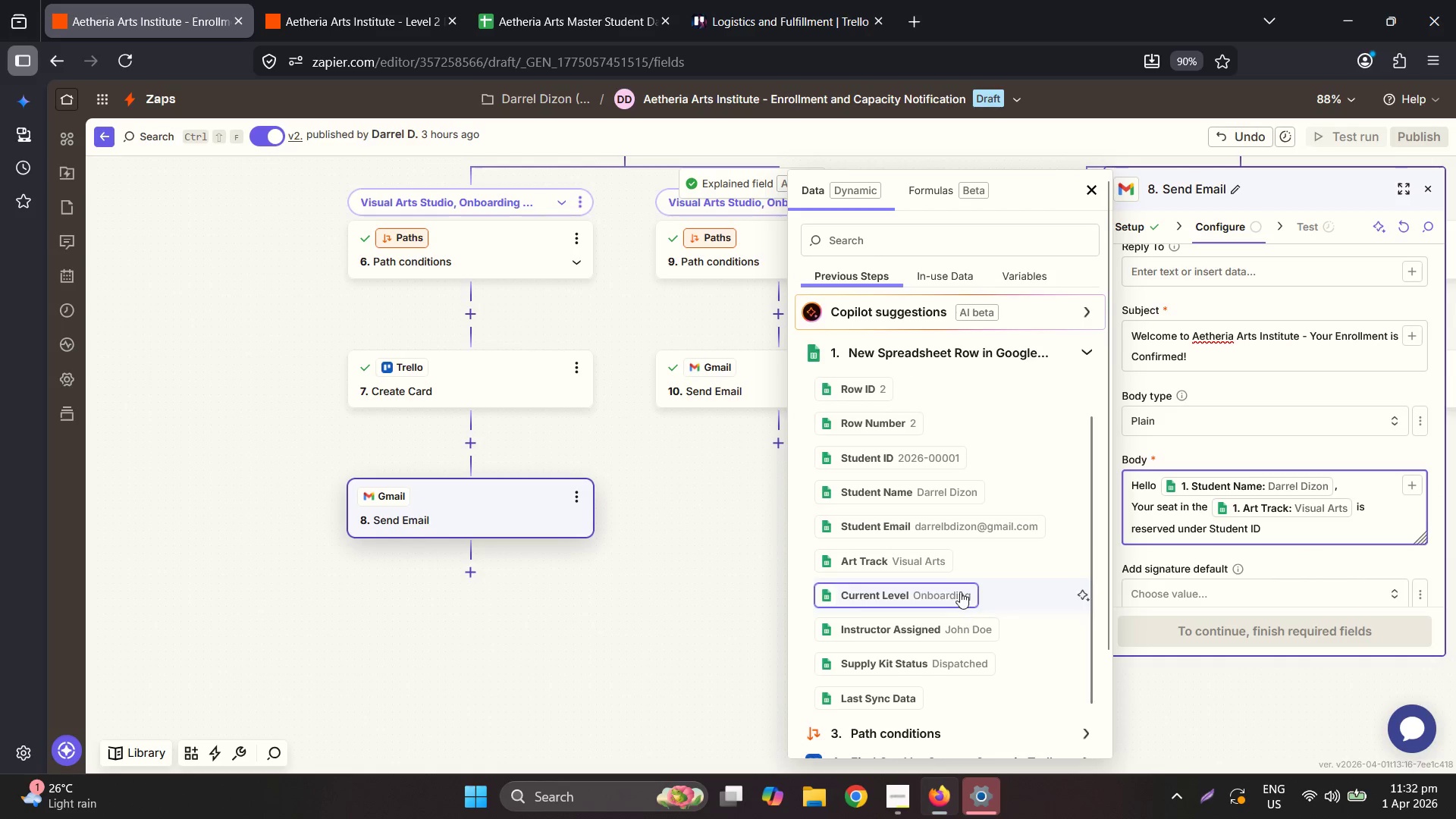 
left_click([924, 451])
 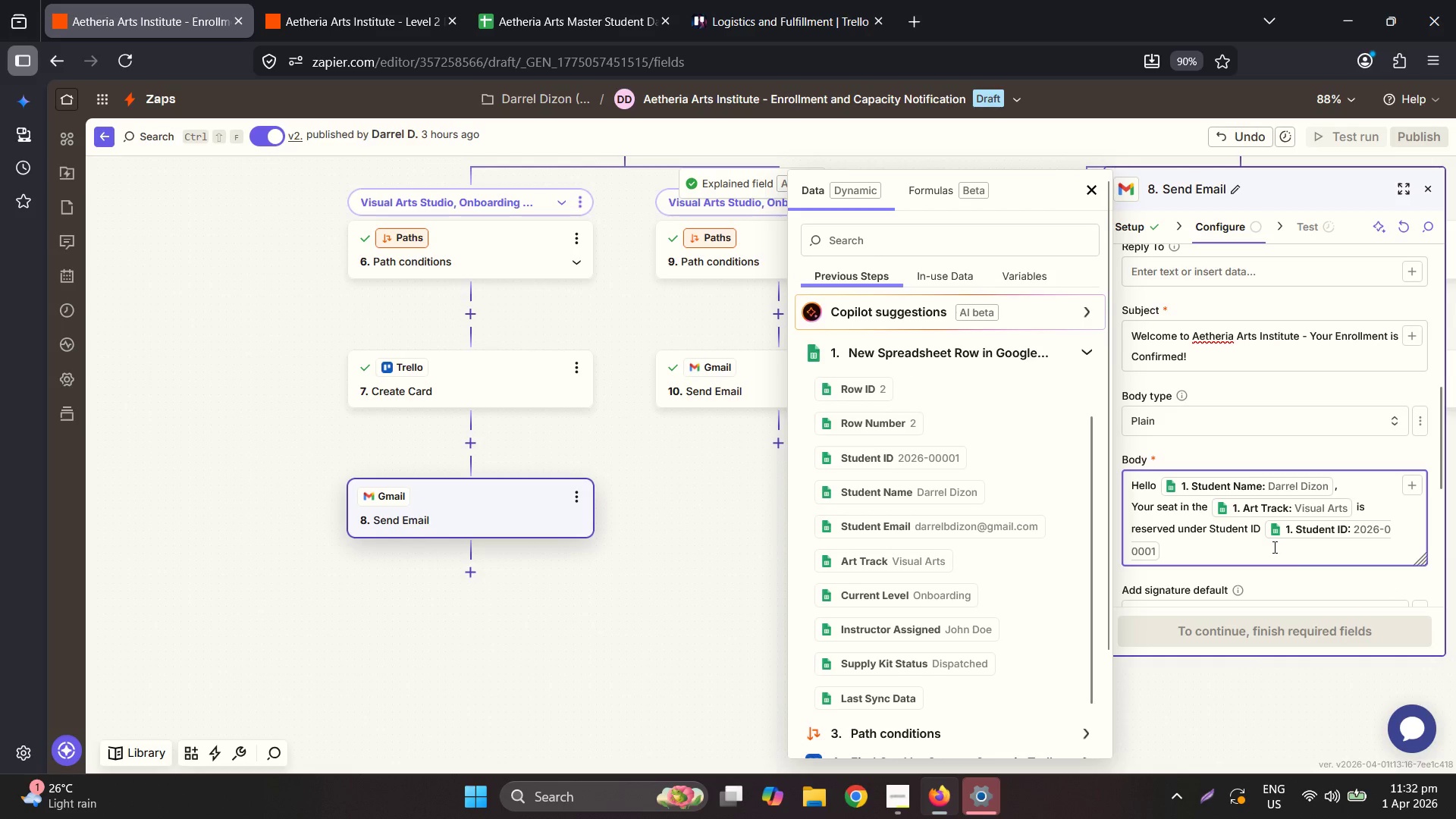 
key(Period)
 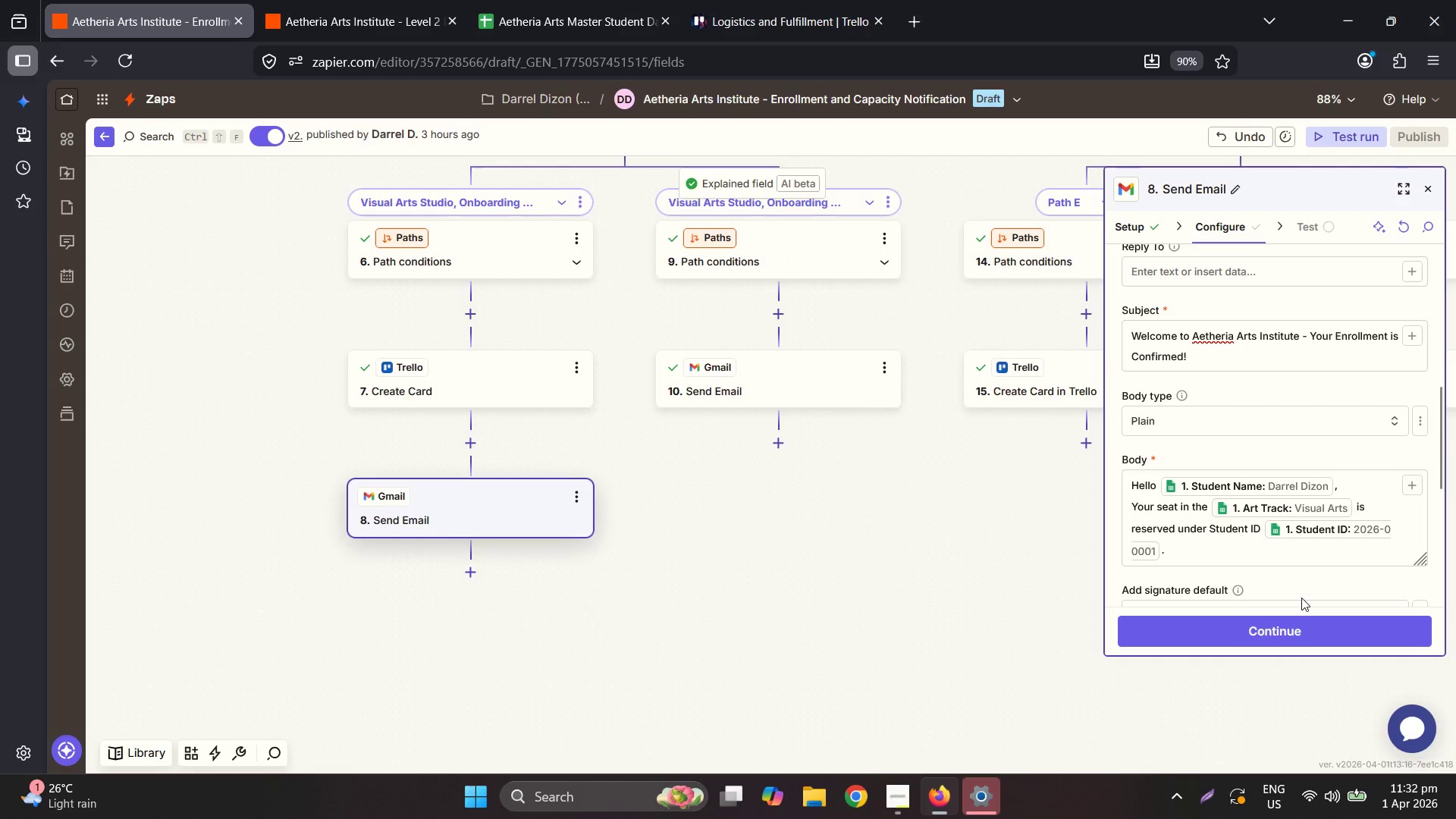 
double_click([1291, 627])
 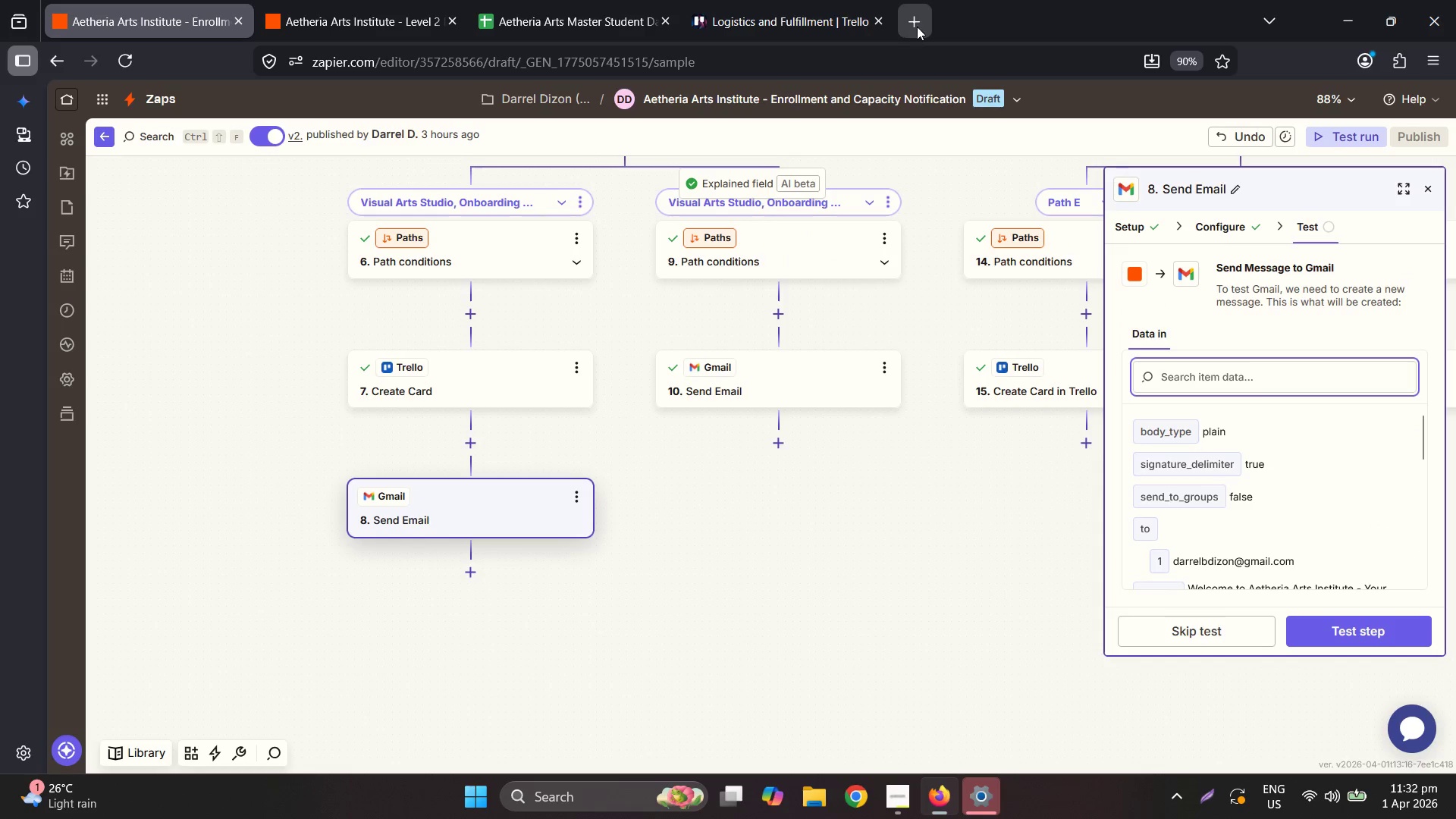 
type(gm)
 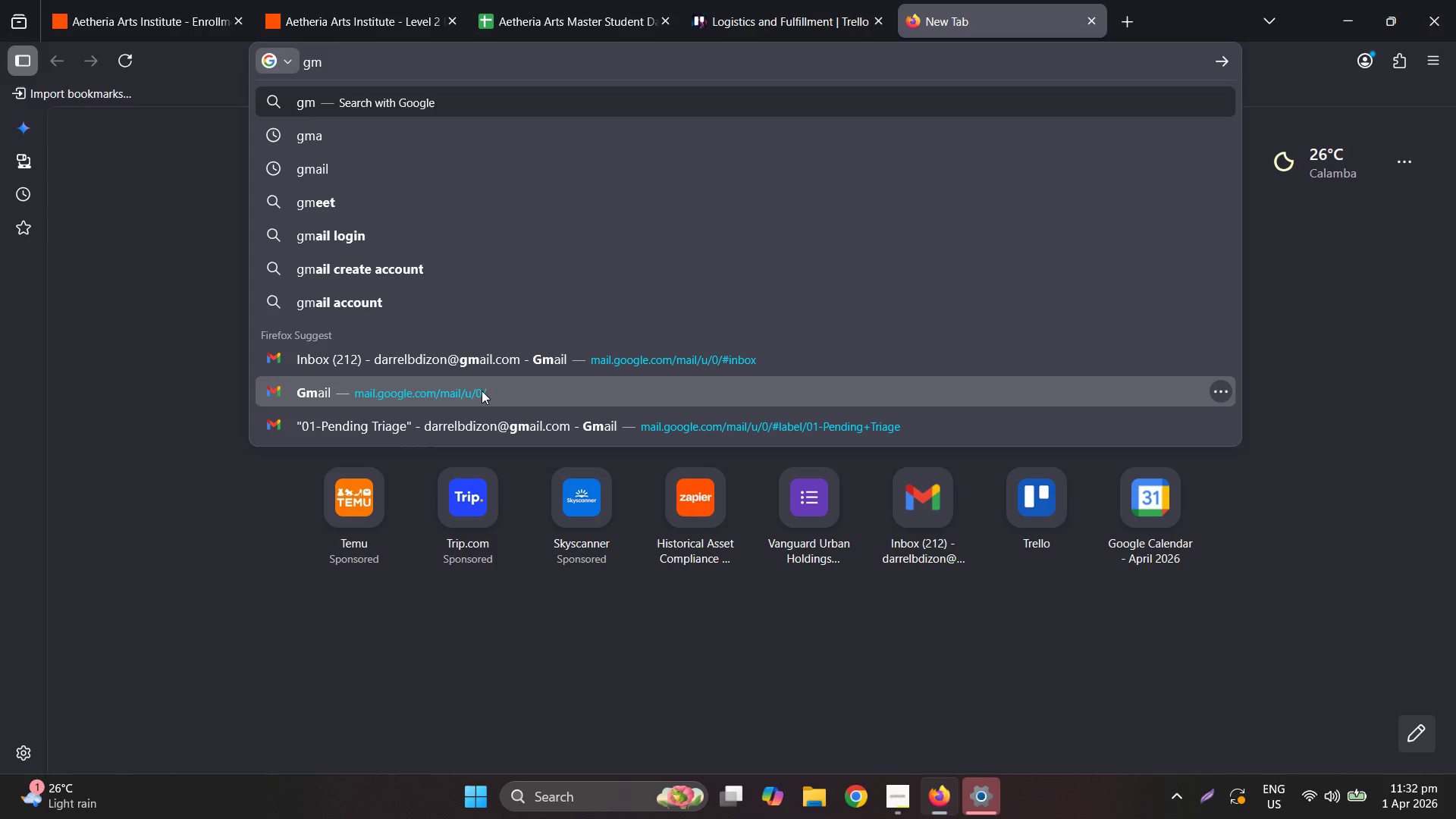 
left_click([482, 391])
 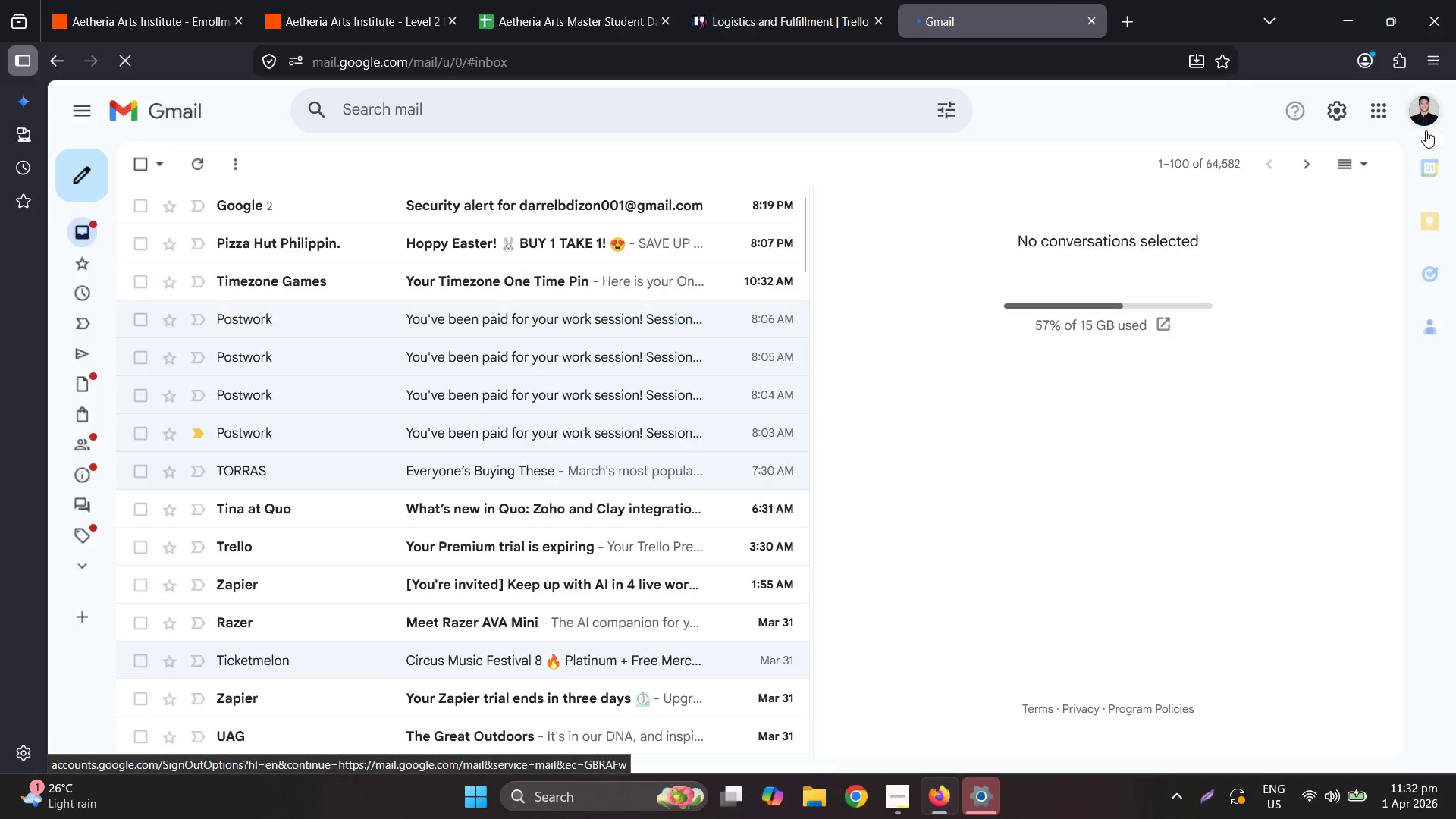 
left_click([1432, 99])
 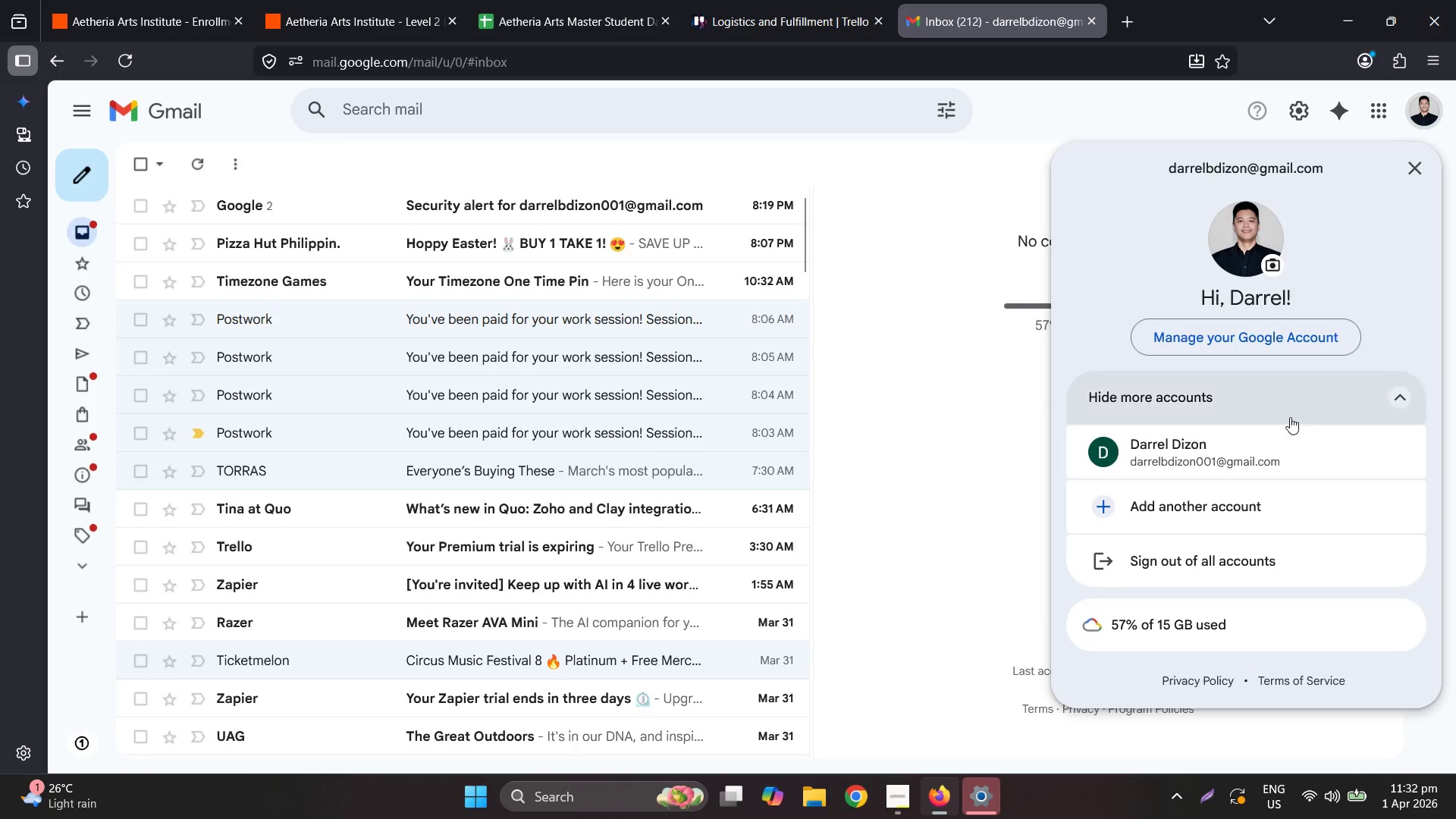 
left_click([1260, 456])
 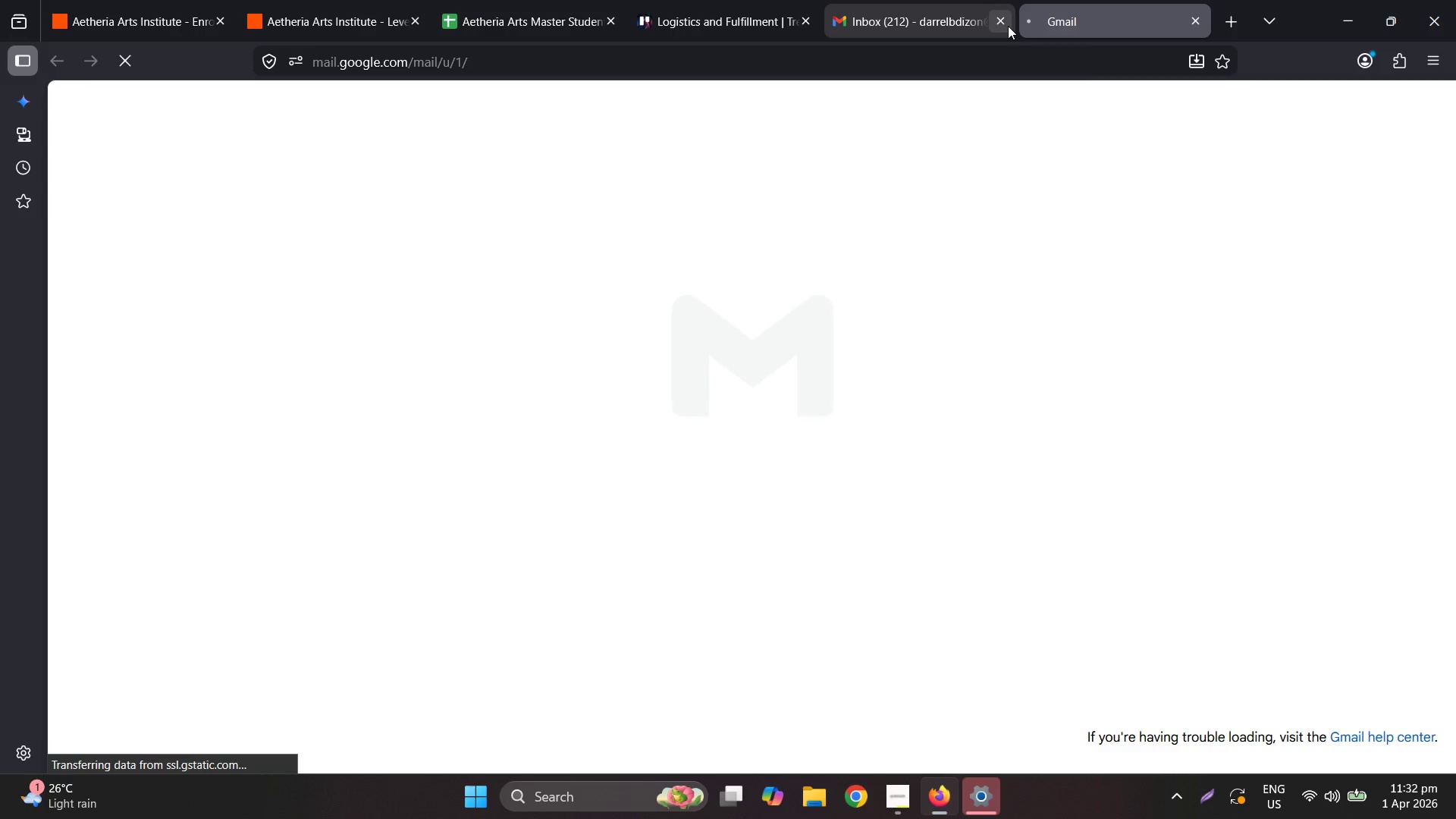 
left_click([1008, 26])
 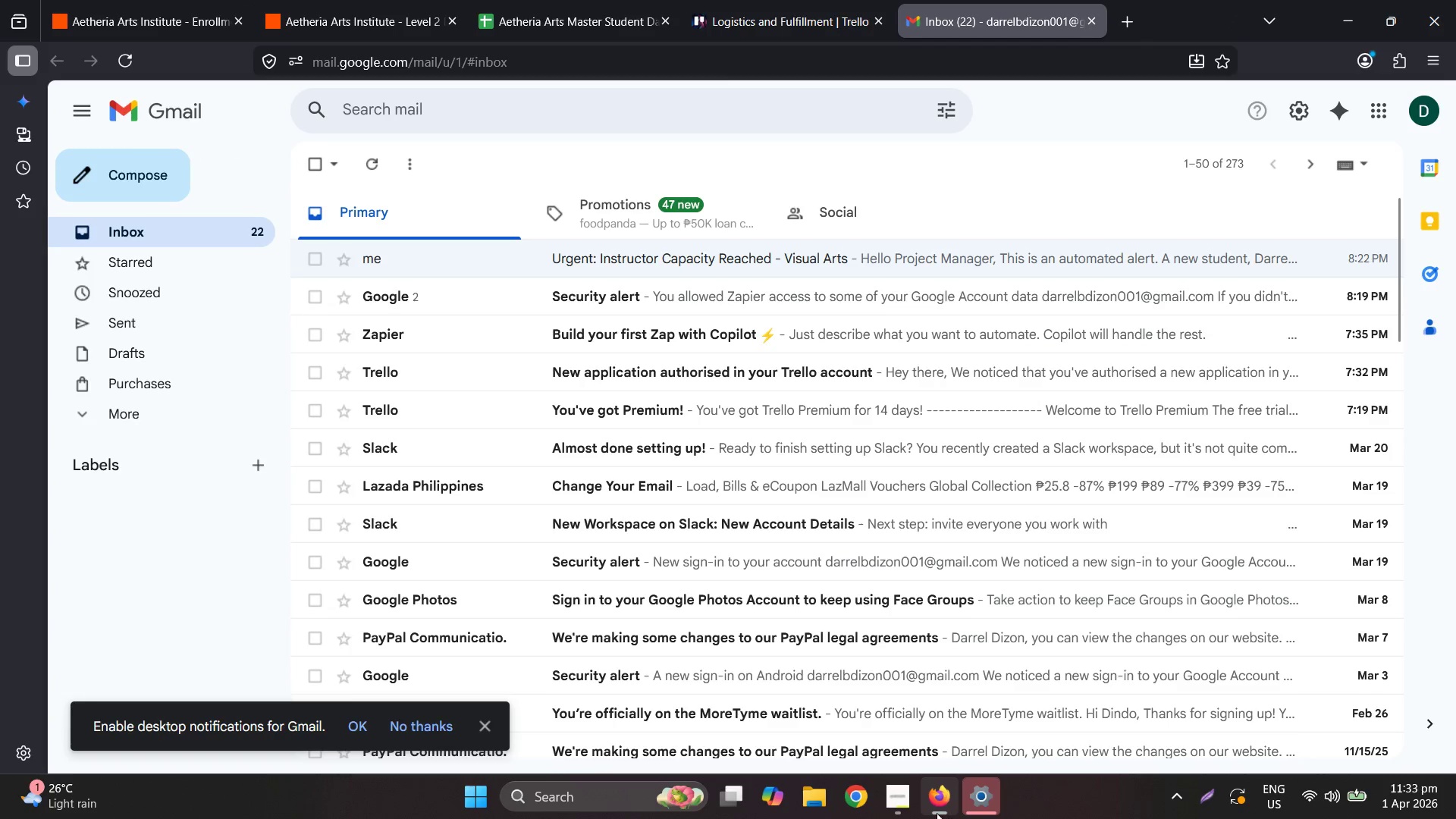 
left_click([901, 790])